 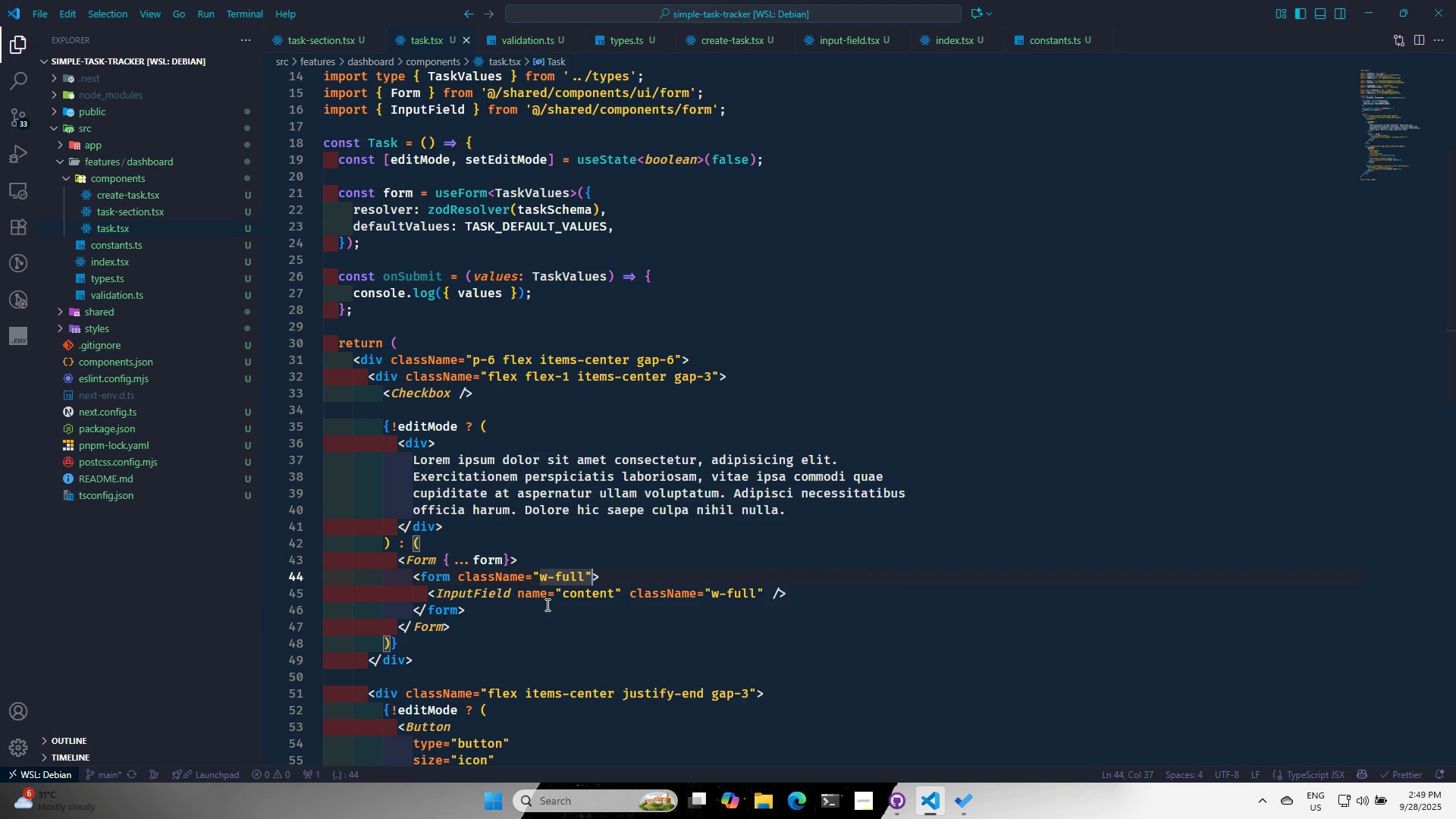 
key(Control+S)
 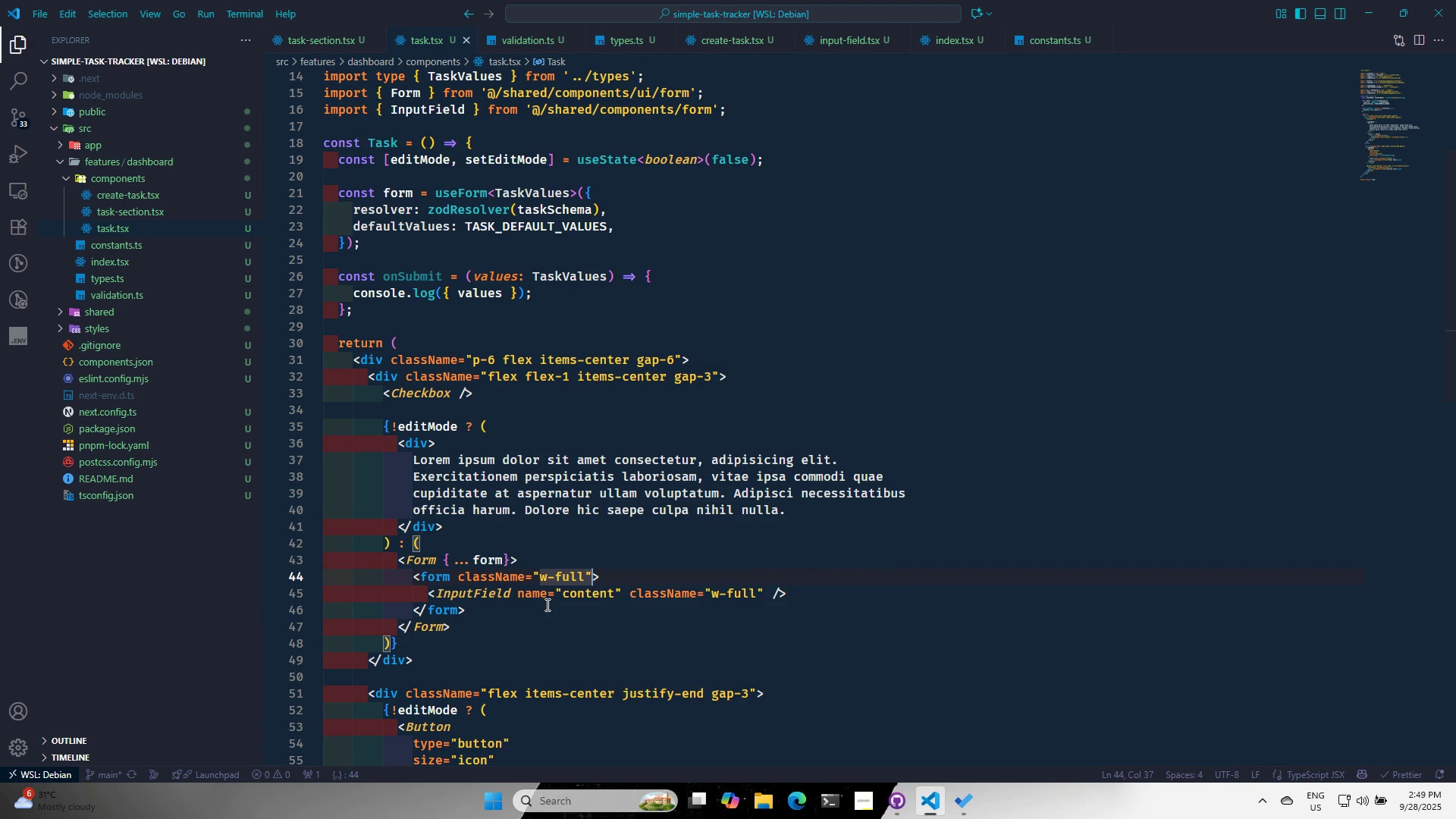 
key(Alt+AltLeft)
 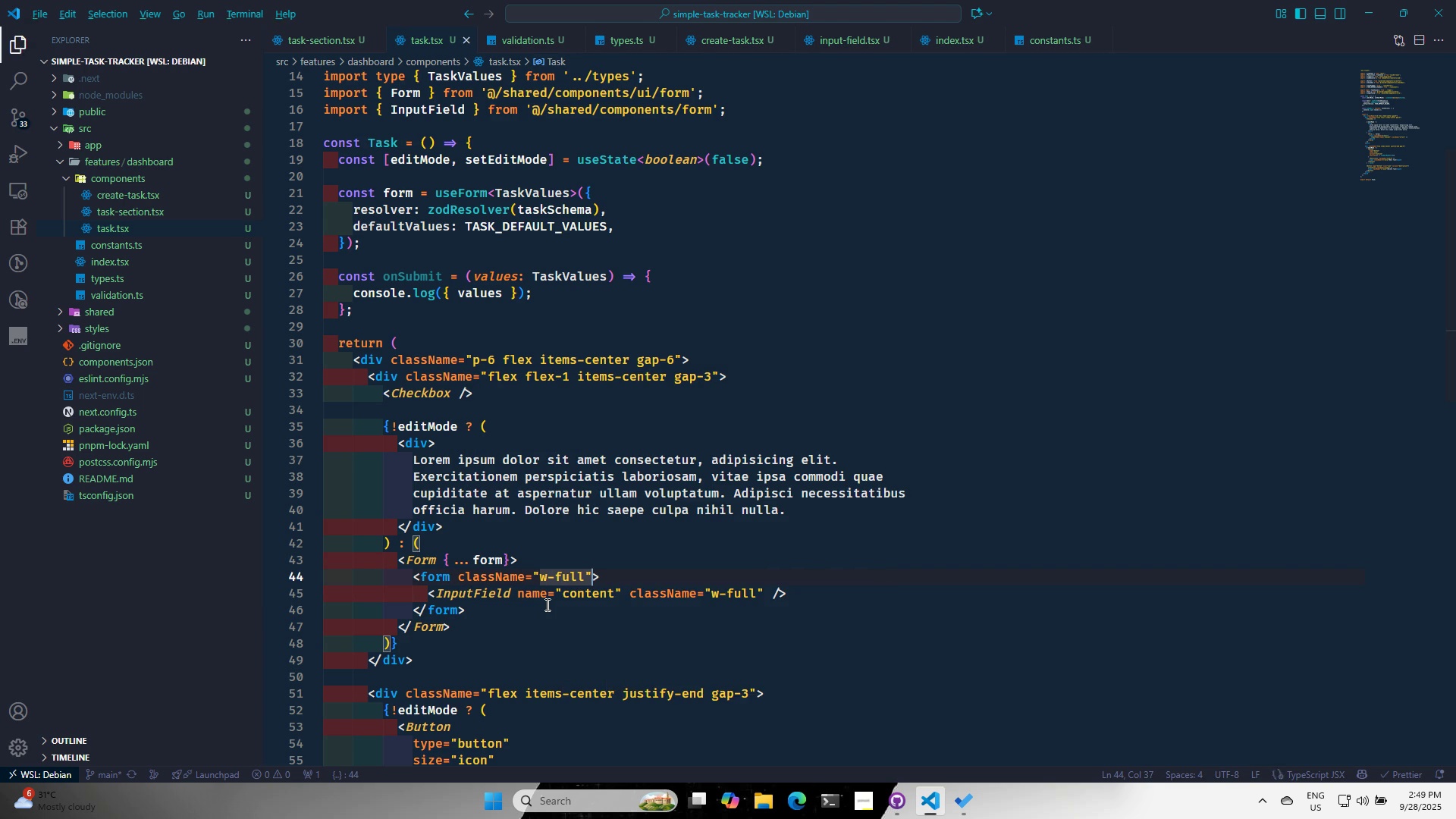 
key(Alt+Tab)
 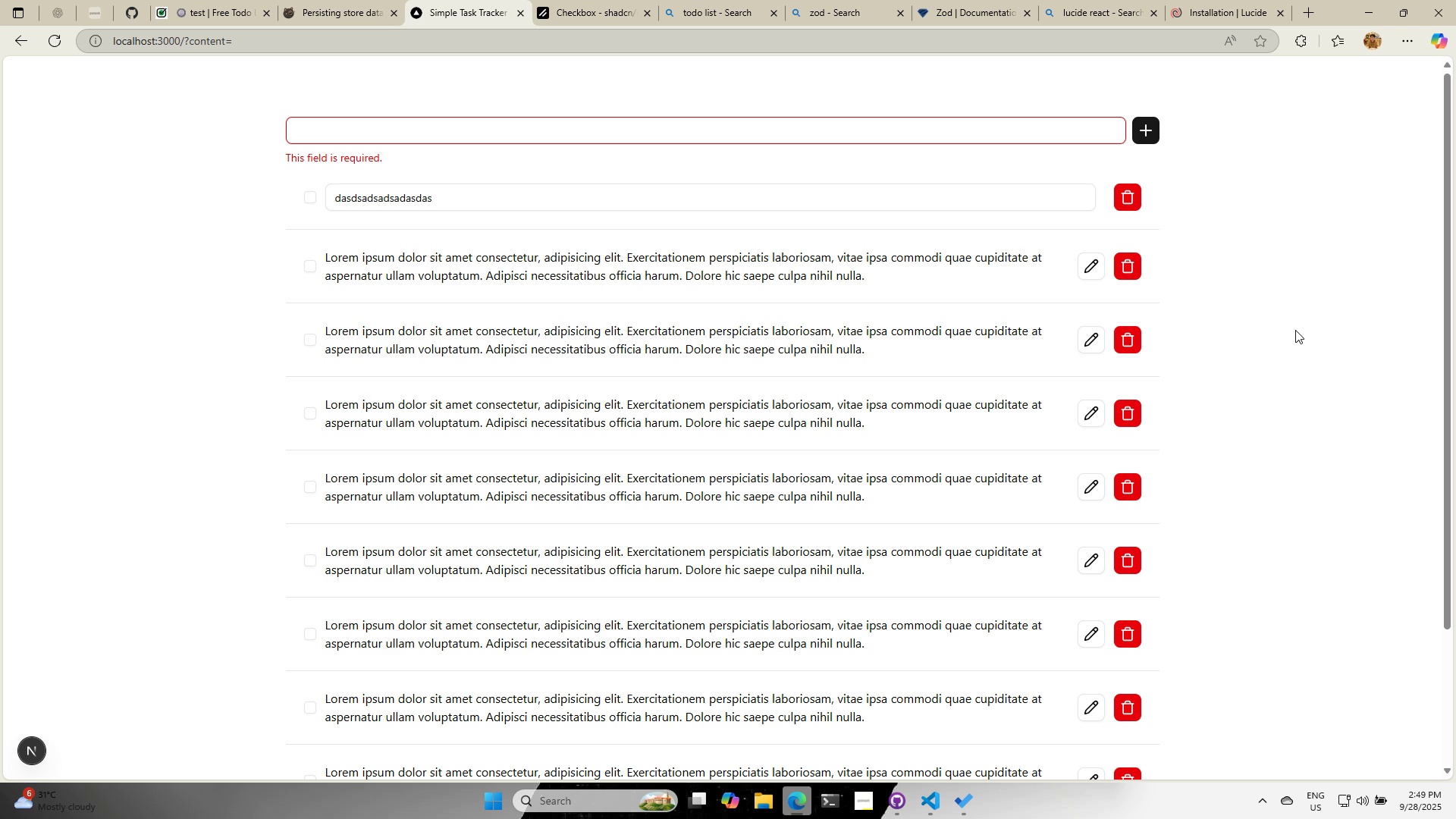 
wait(25.13)
 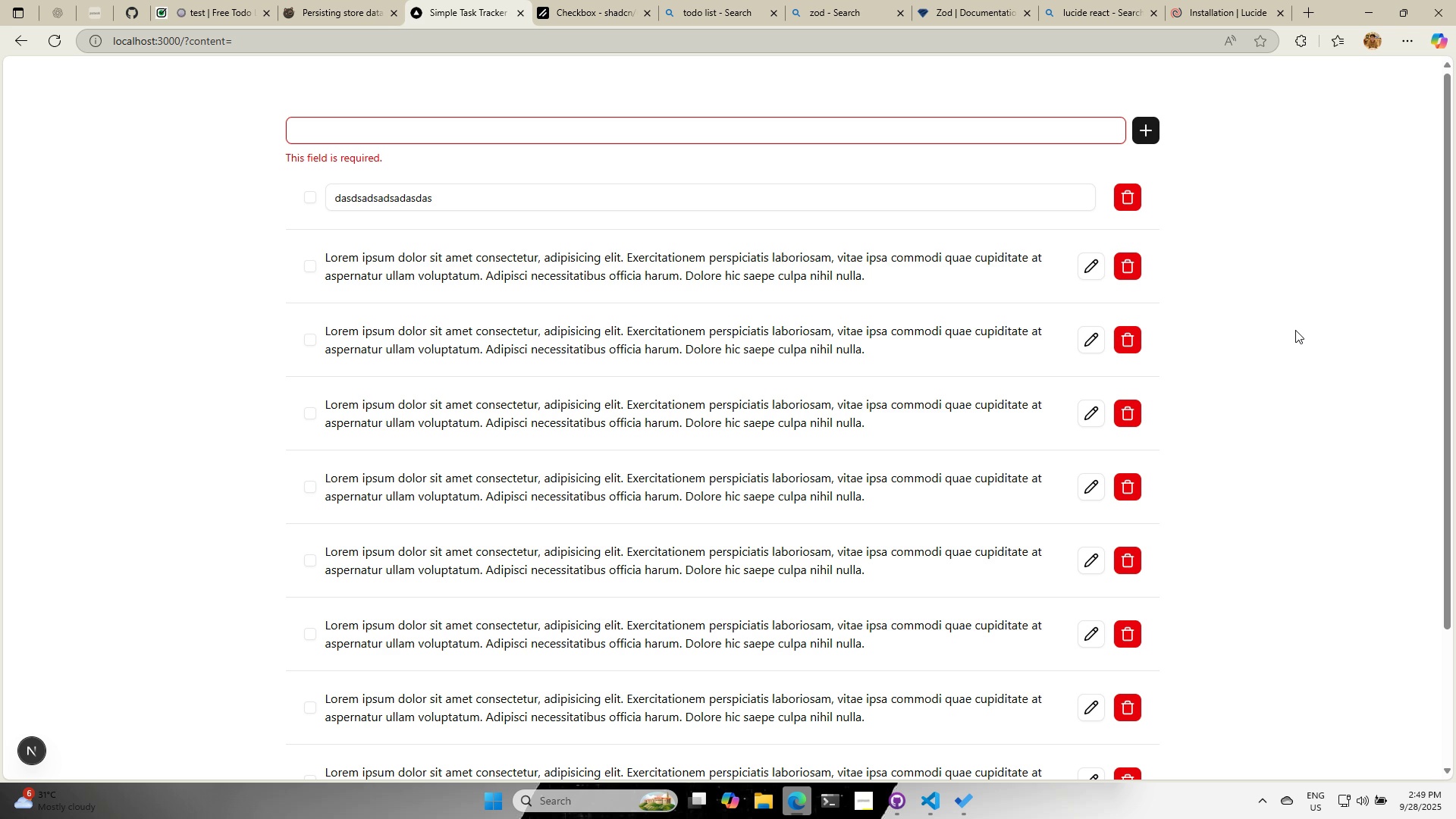 
left_click([926, 814])
 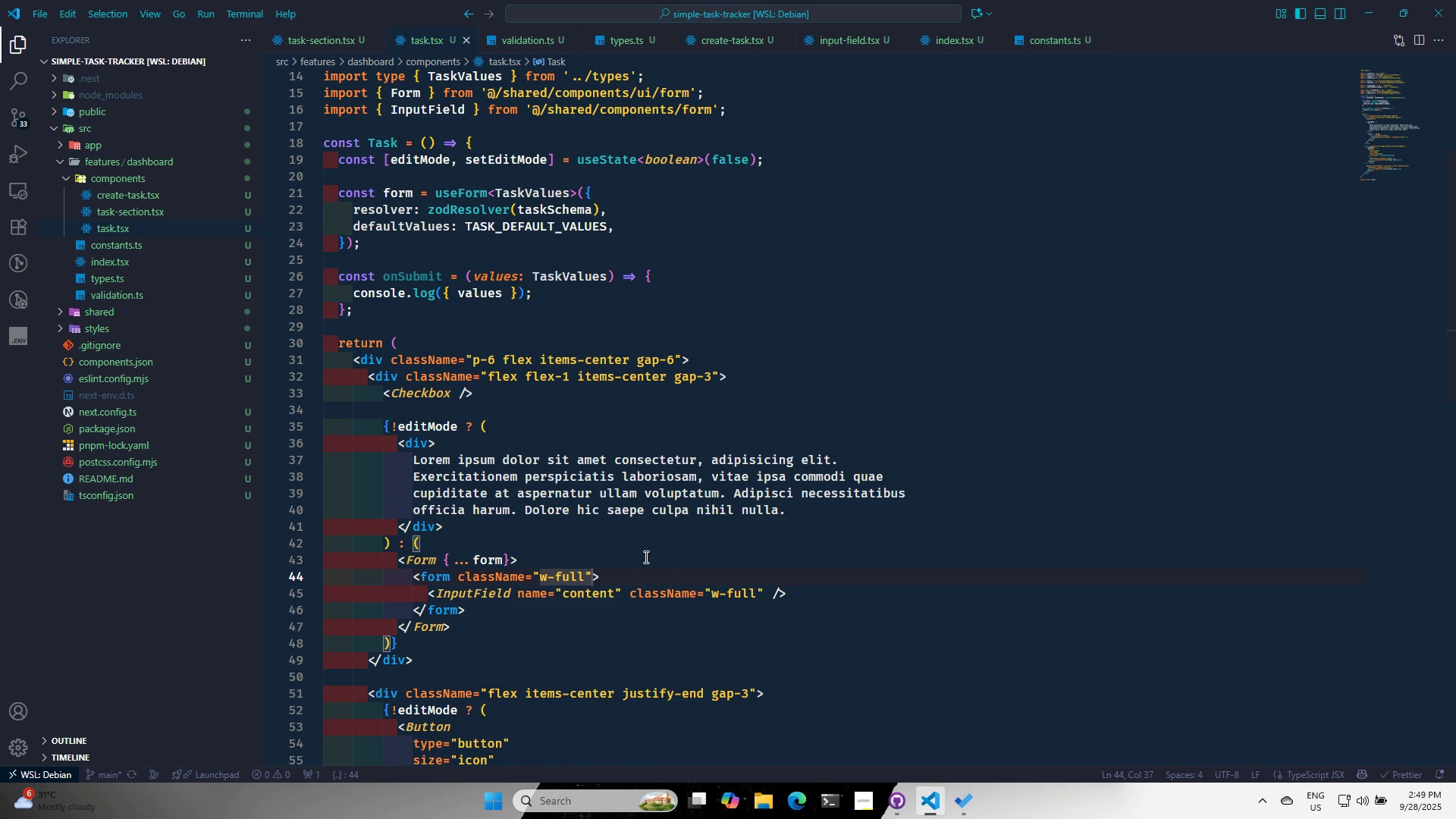 
scroll: coordinate [638, 546], scroll_direction: down, amount: 2.0
 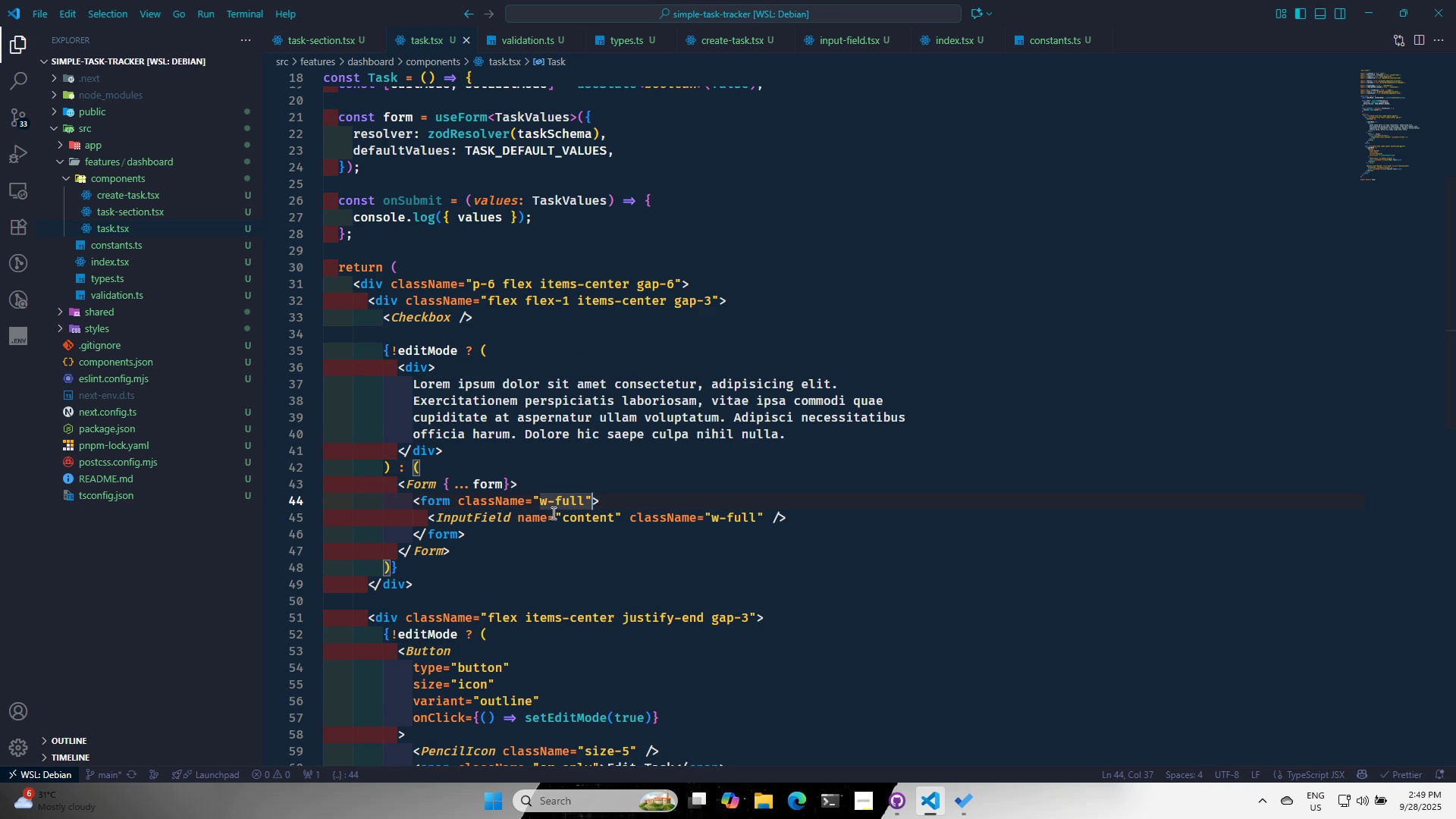 
left_click([583, 504])
 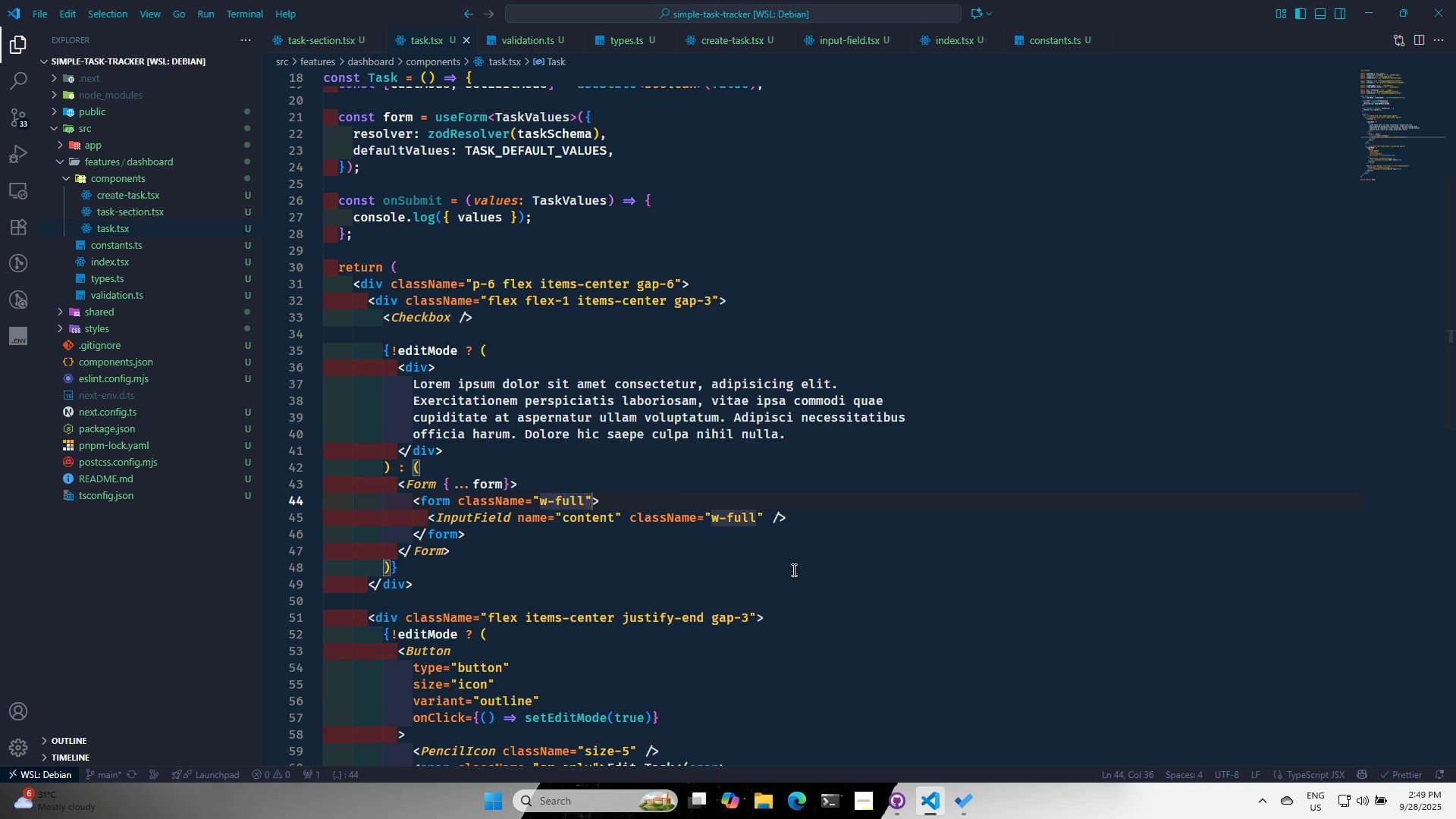 
type( space-y-3)